 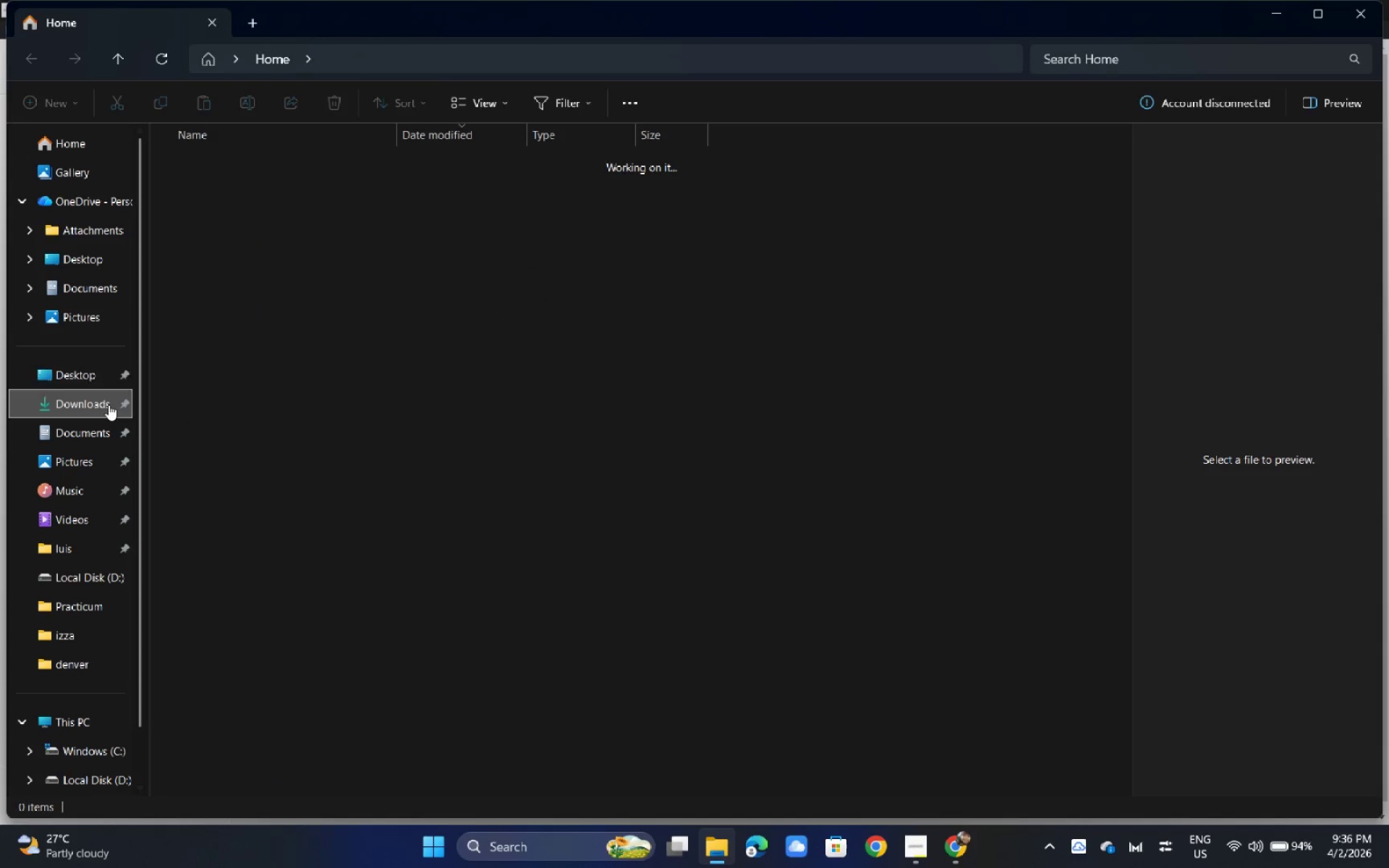 
double_click([423, 190])
 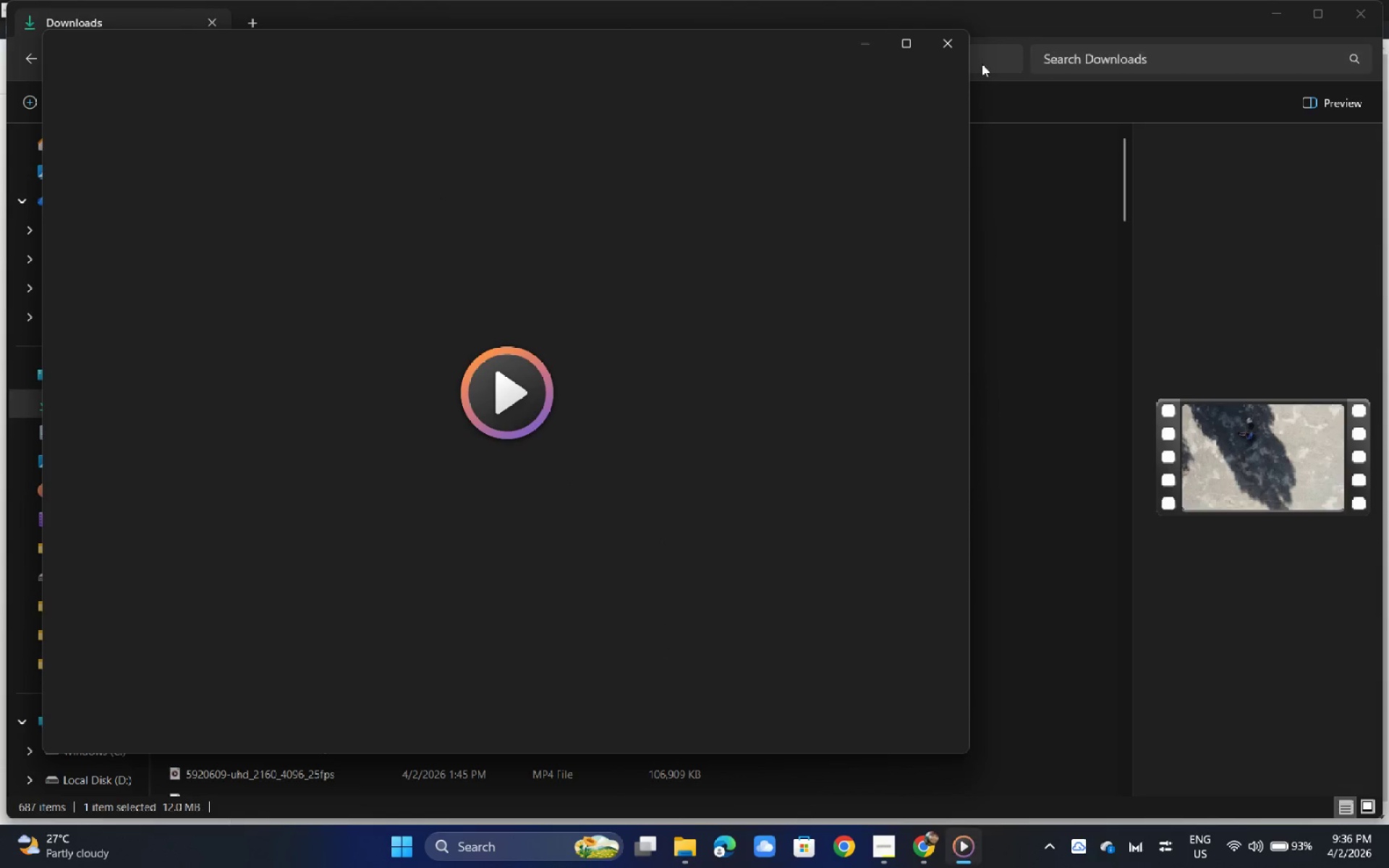 
left_click([951, 59])
 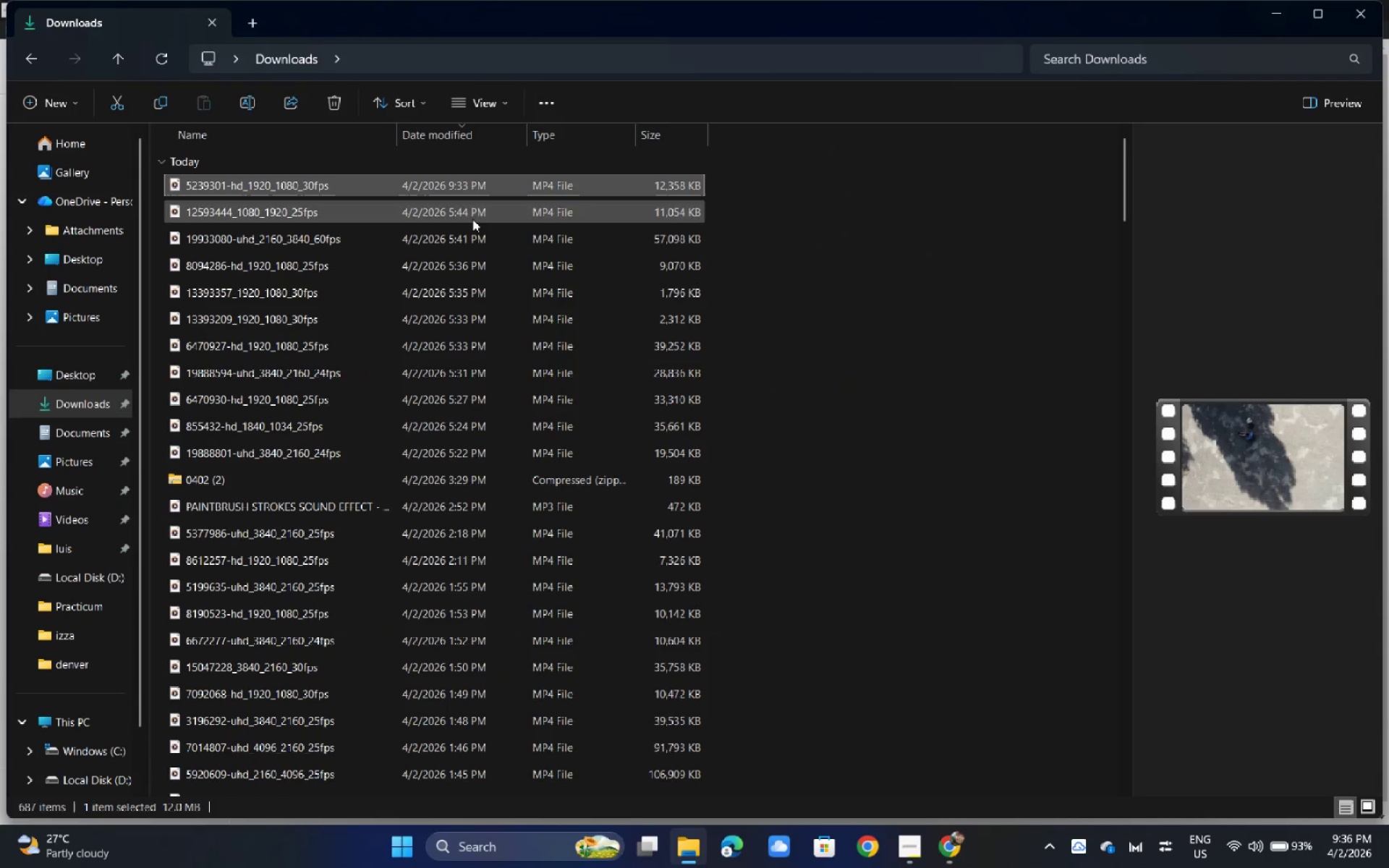 
double_click([468, 207])
 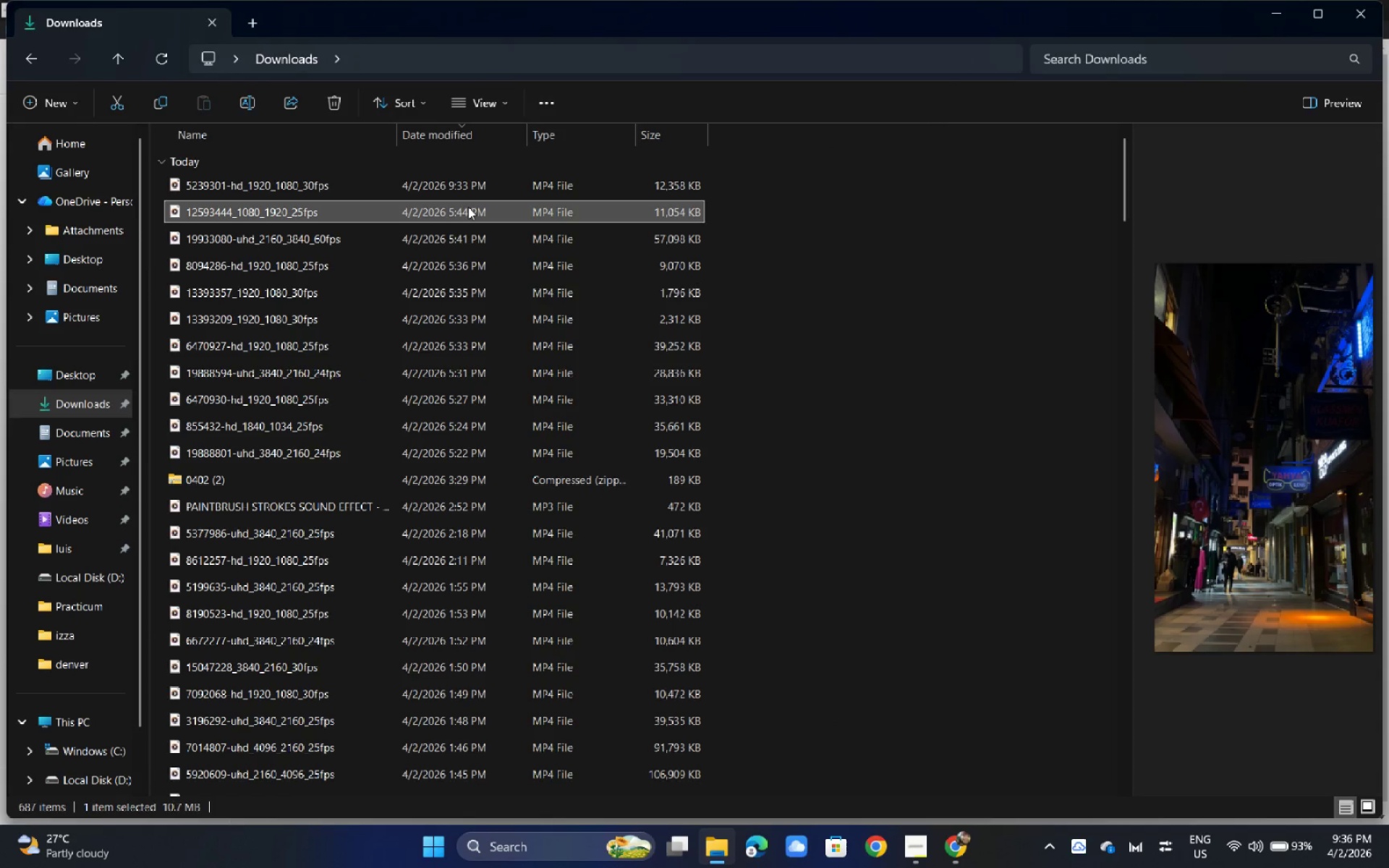 
wait(8.55)
 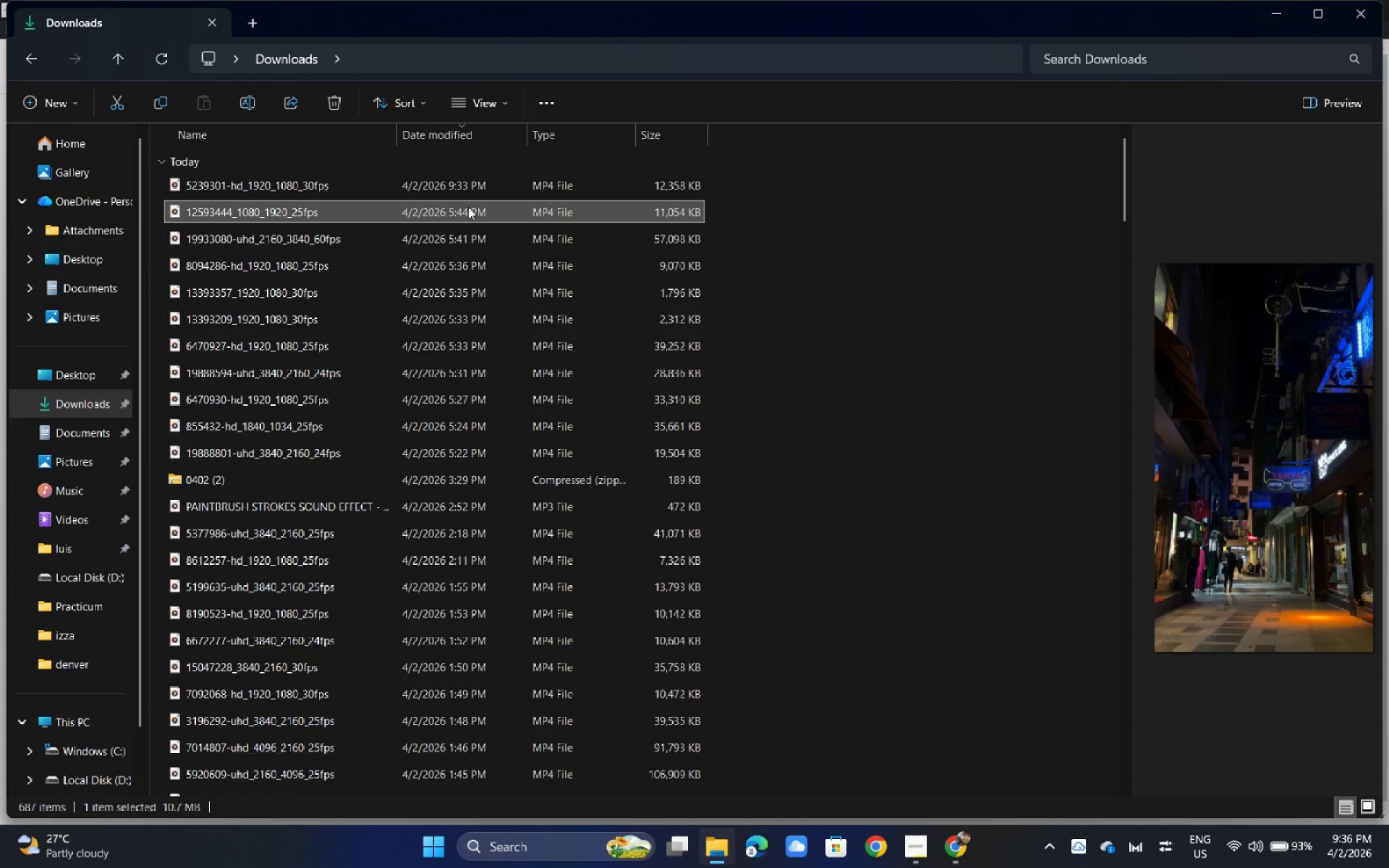 
left_click([1369, 12])